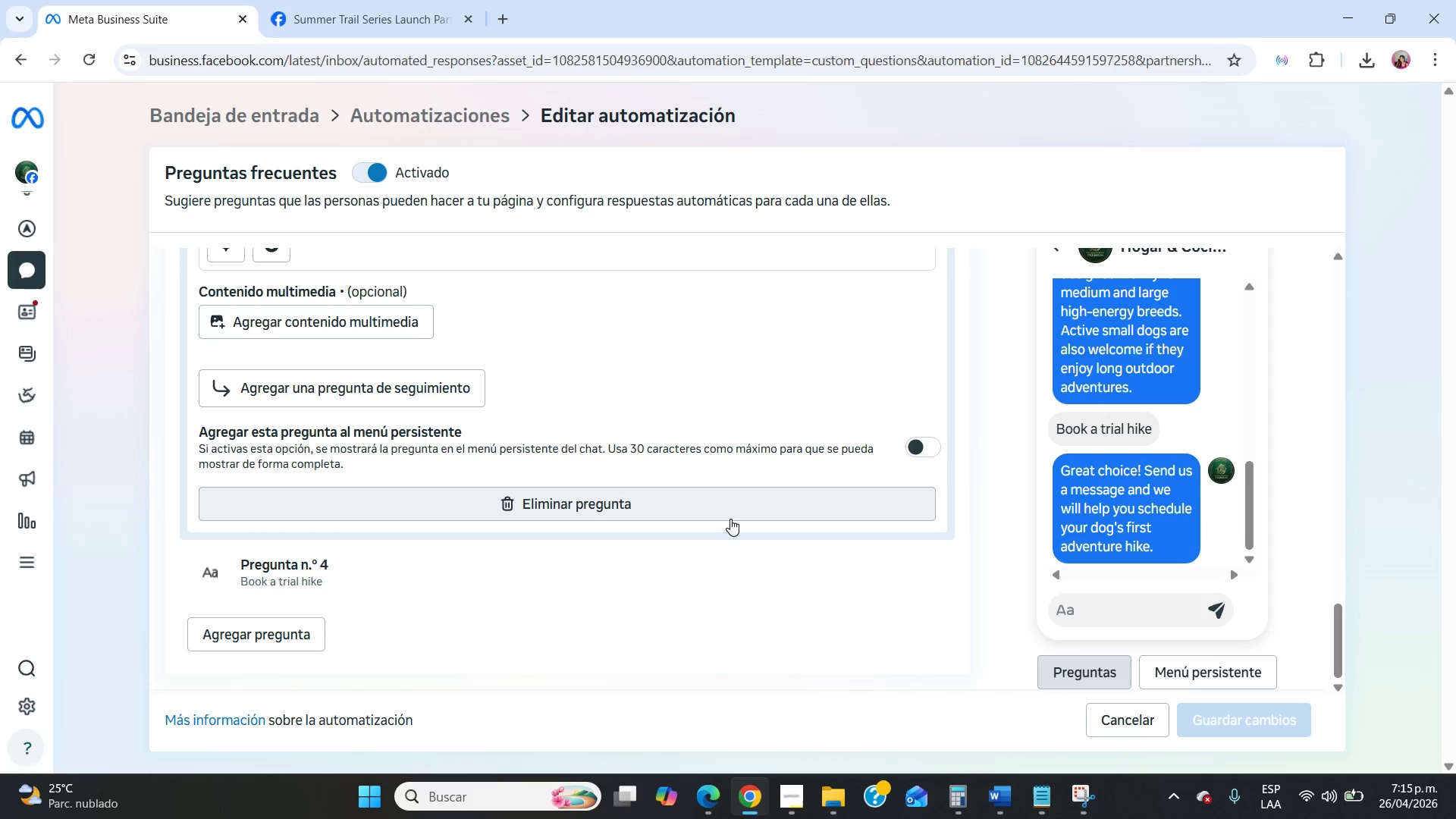 
scroll: coordinate [730, 518], scroll_direction: down, amount: 2.0
 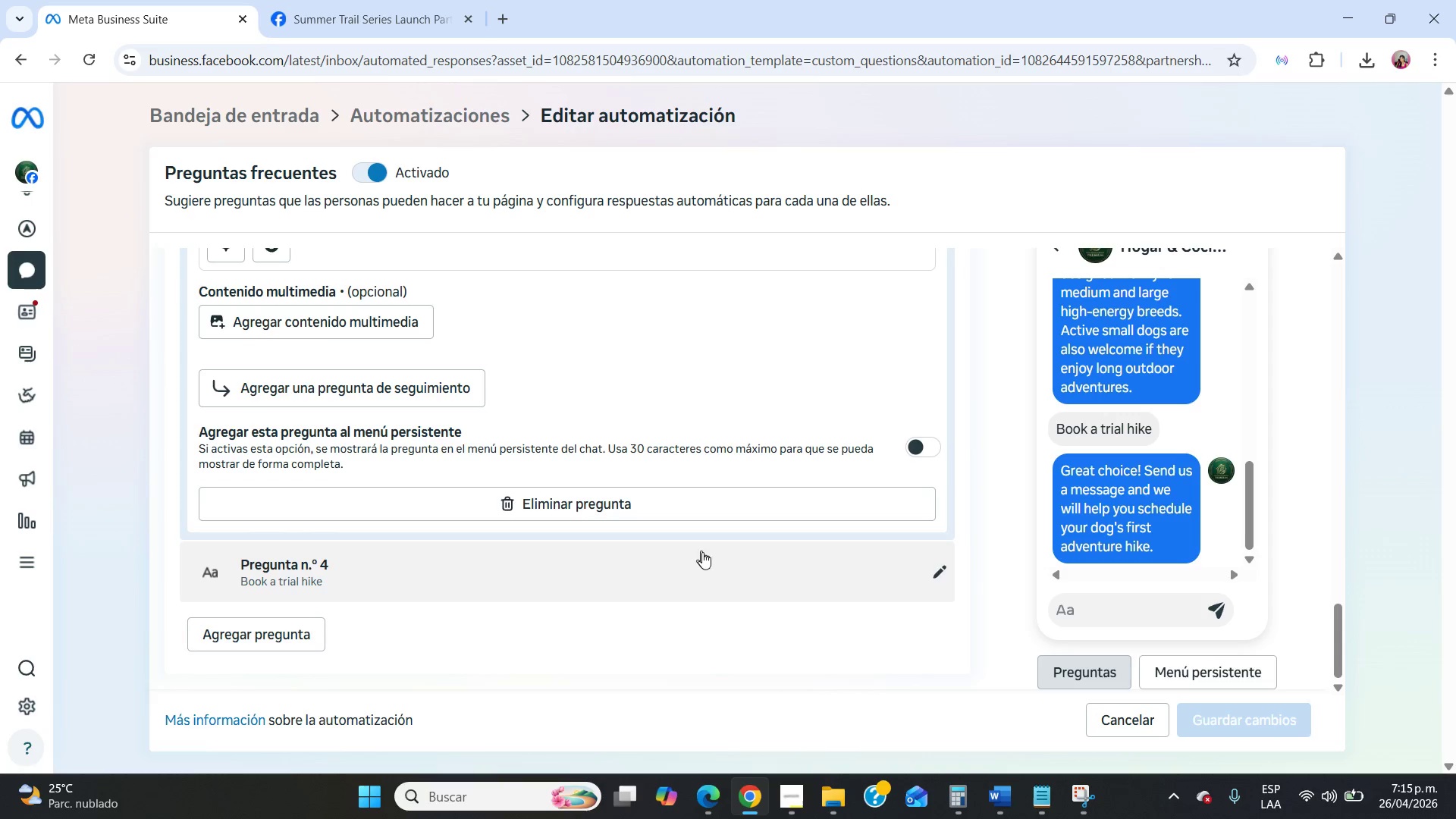 
left_click([706, 560])
 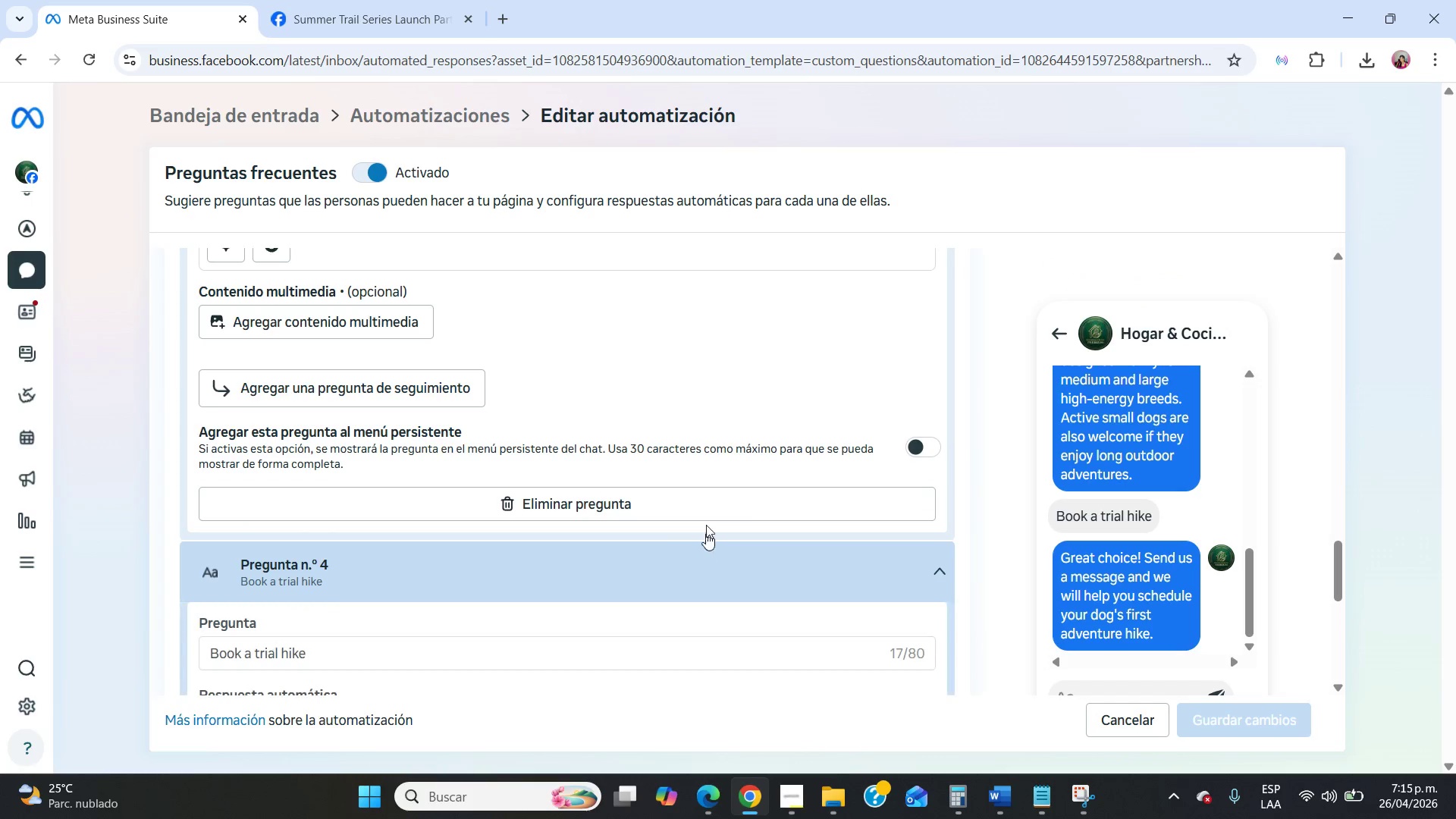 
scroll: coordinate [707, 516], scroll_direction: down, amount: 7.0
 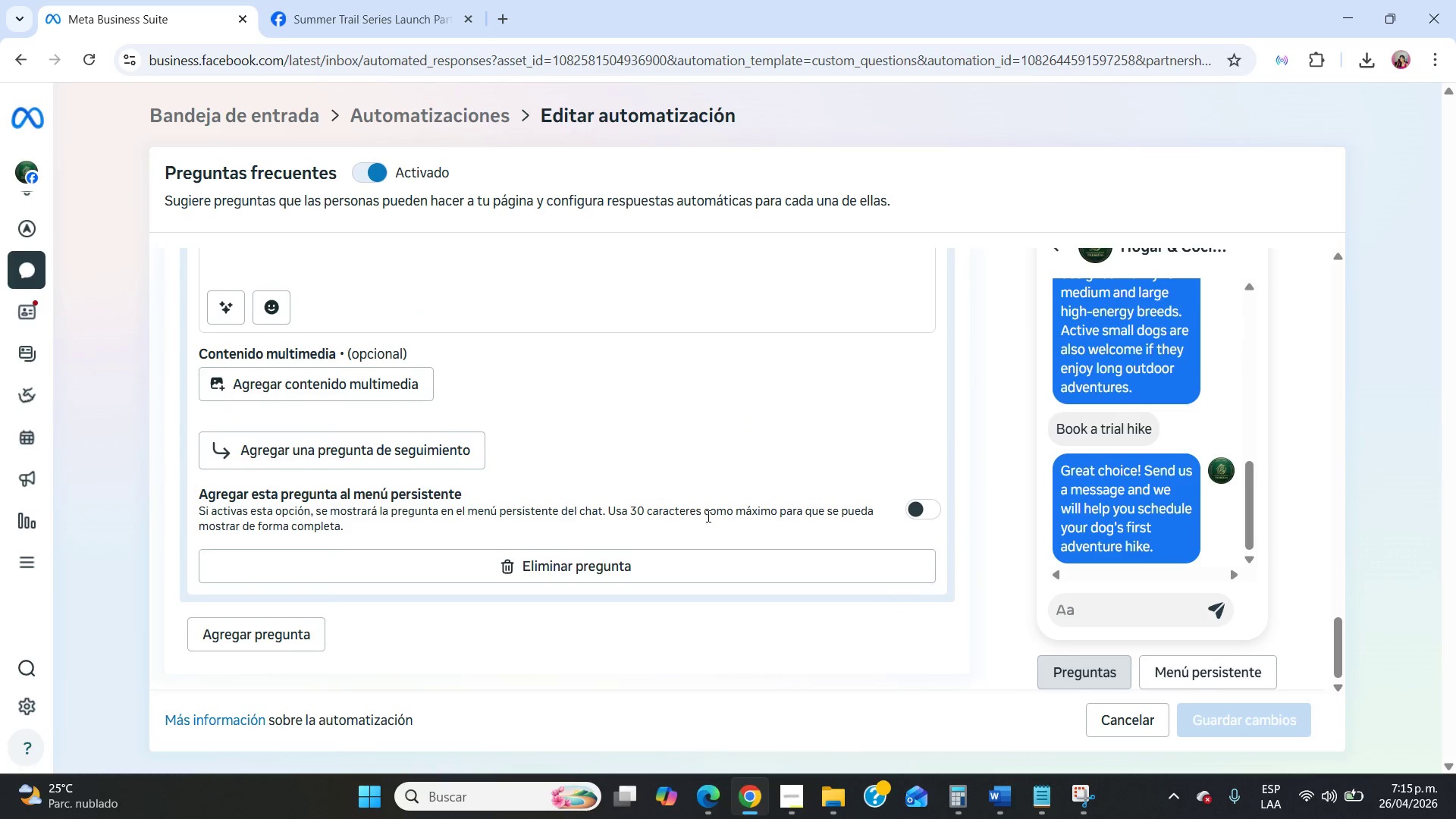 
scroll: coordinate [707, 516], scroll_direction: up, amount: 3.0
 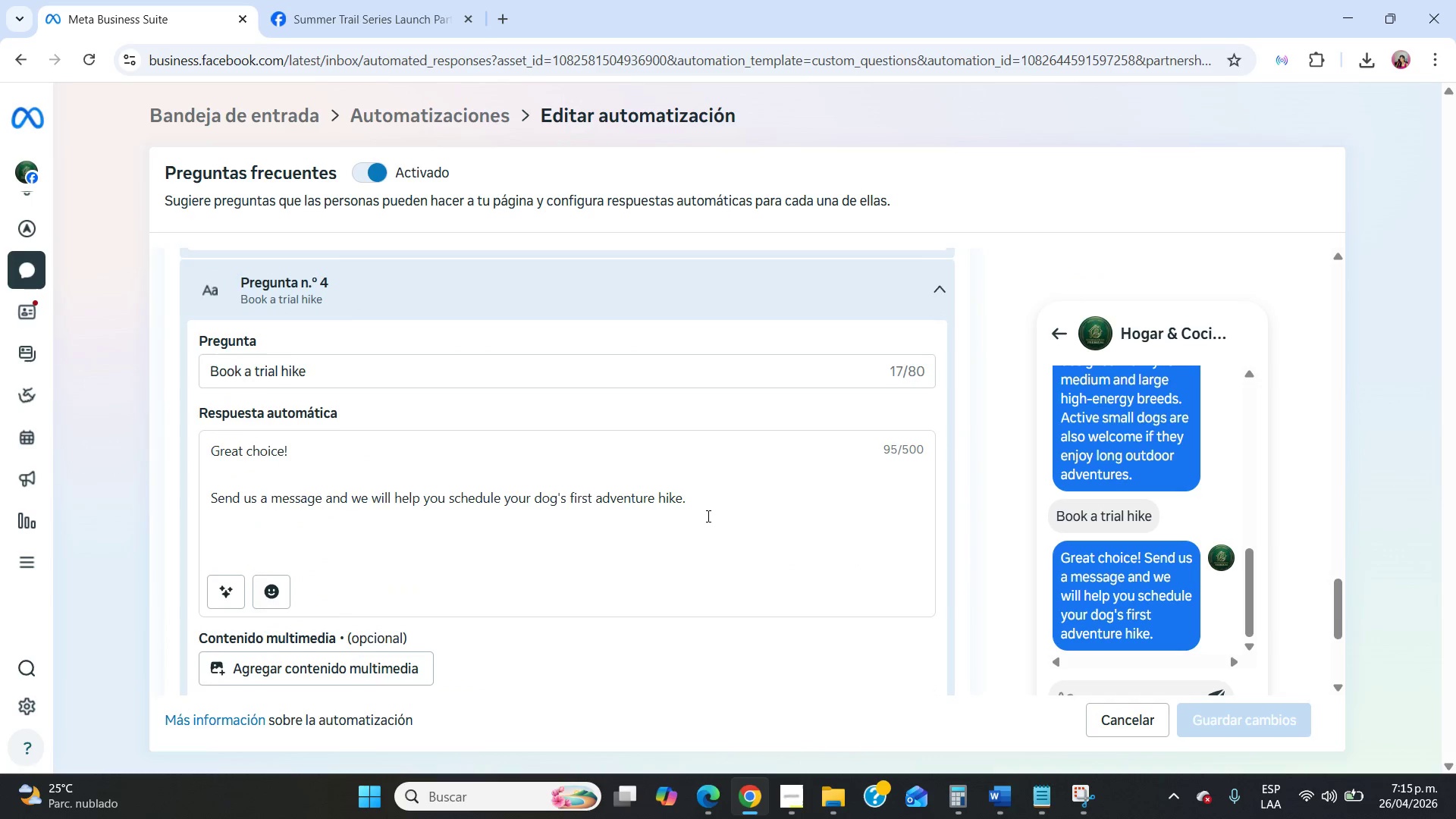 